 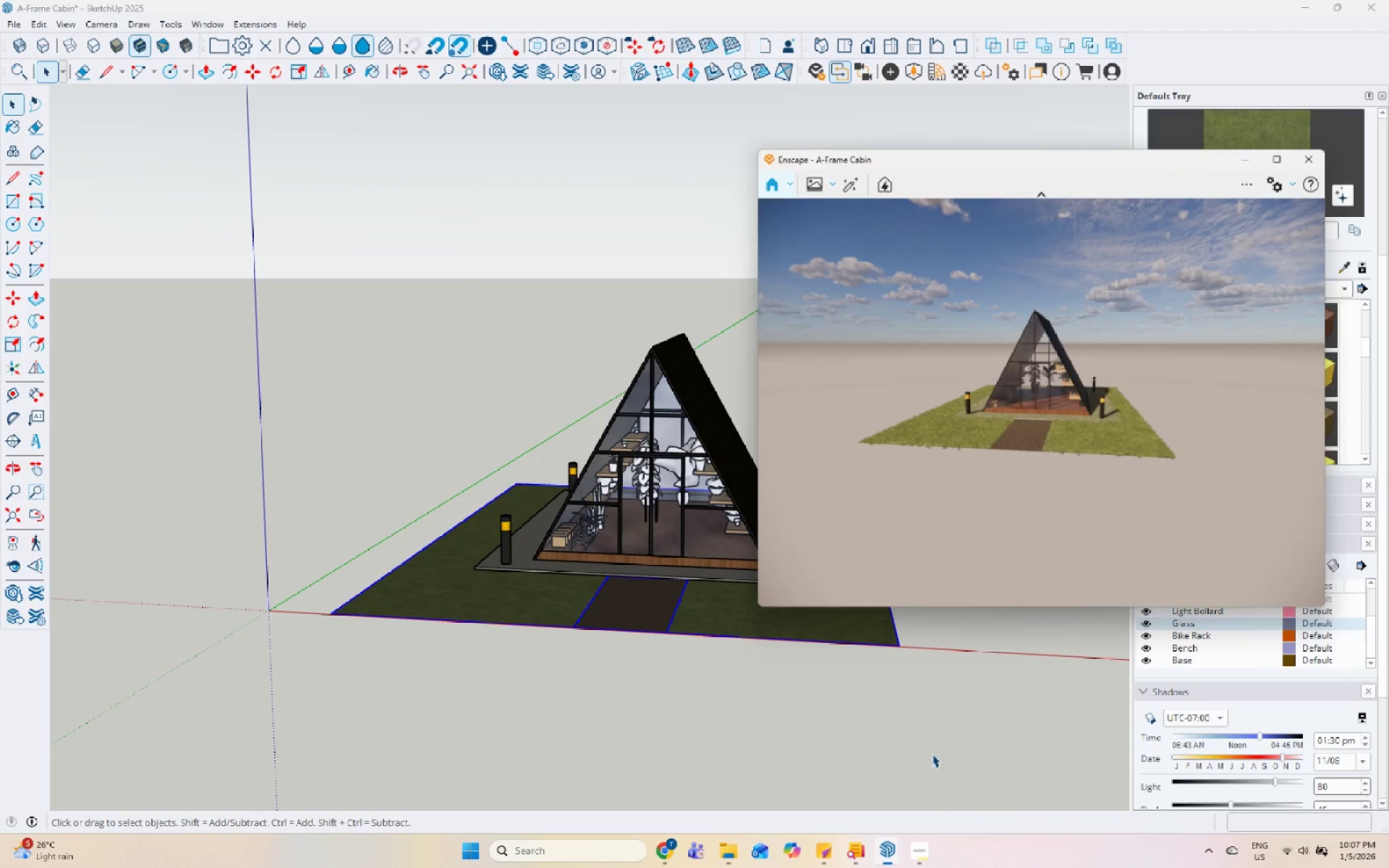 
scroll: coordinate [1028, 365], scroll_direction: down, amount: 1.0
 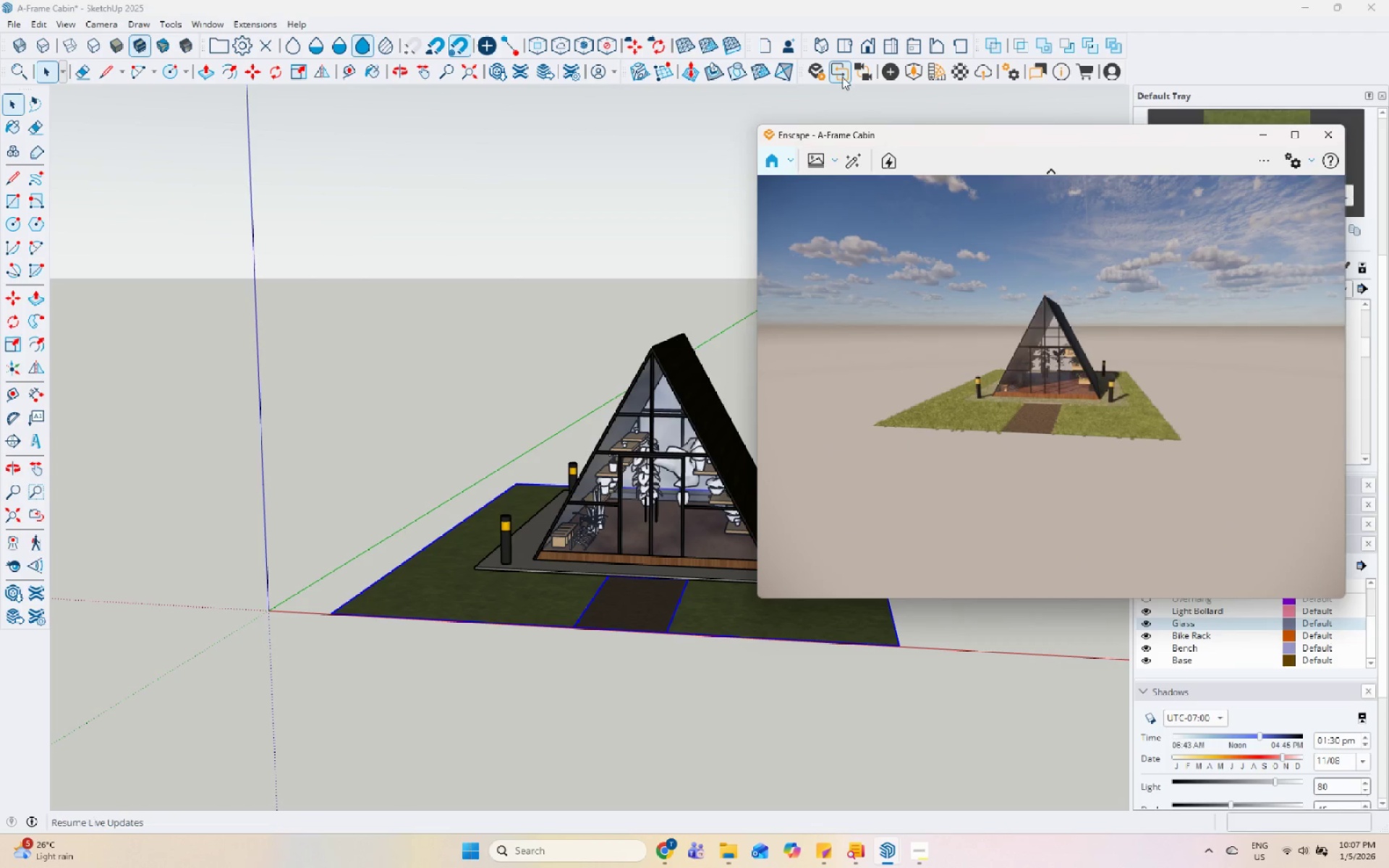 
left_click([854, 72])
 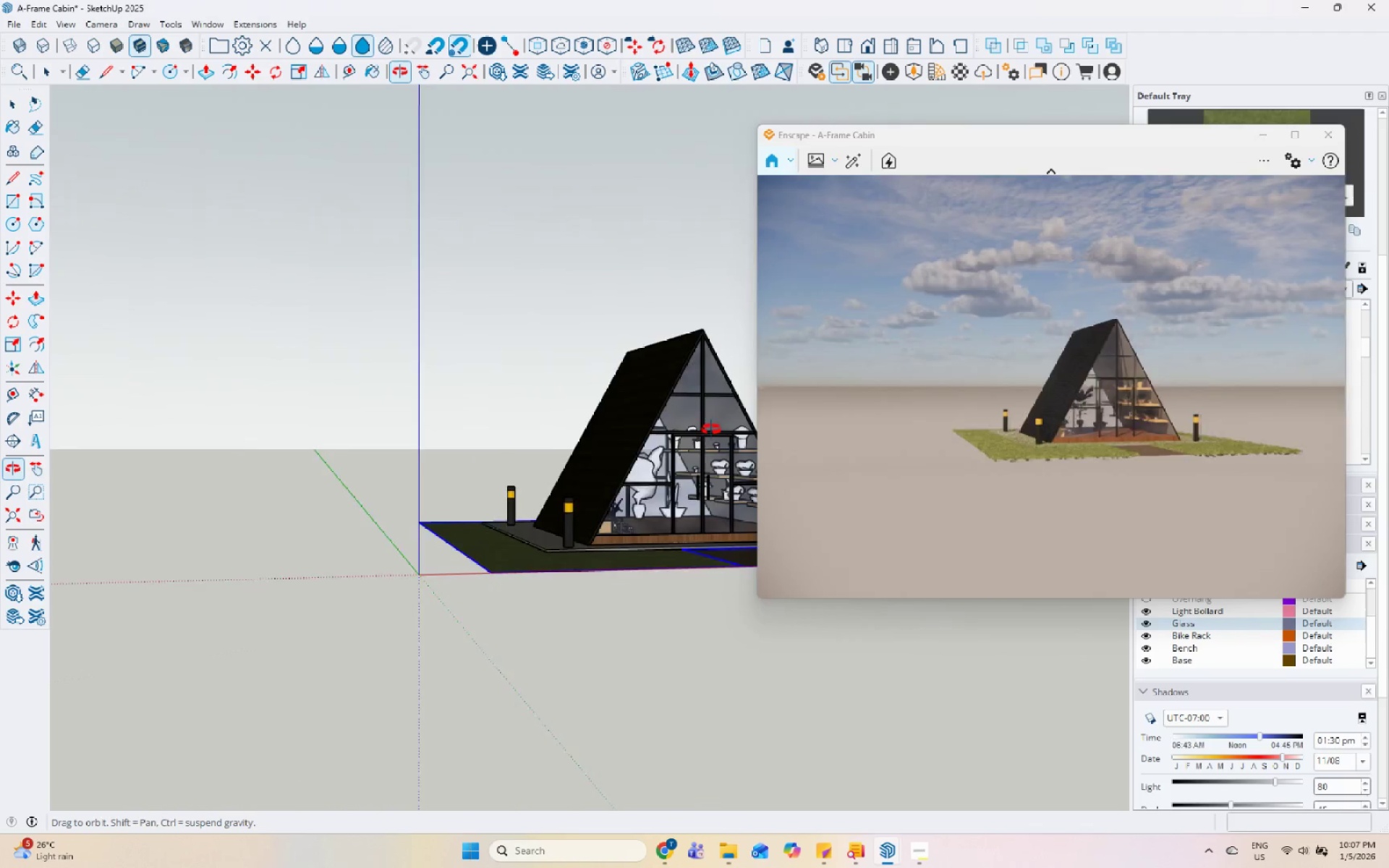 
scroll: coordinate [712, 341], scroll_direction: up, amount: 21.0
 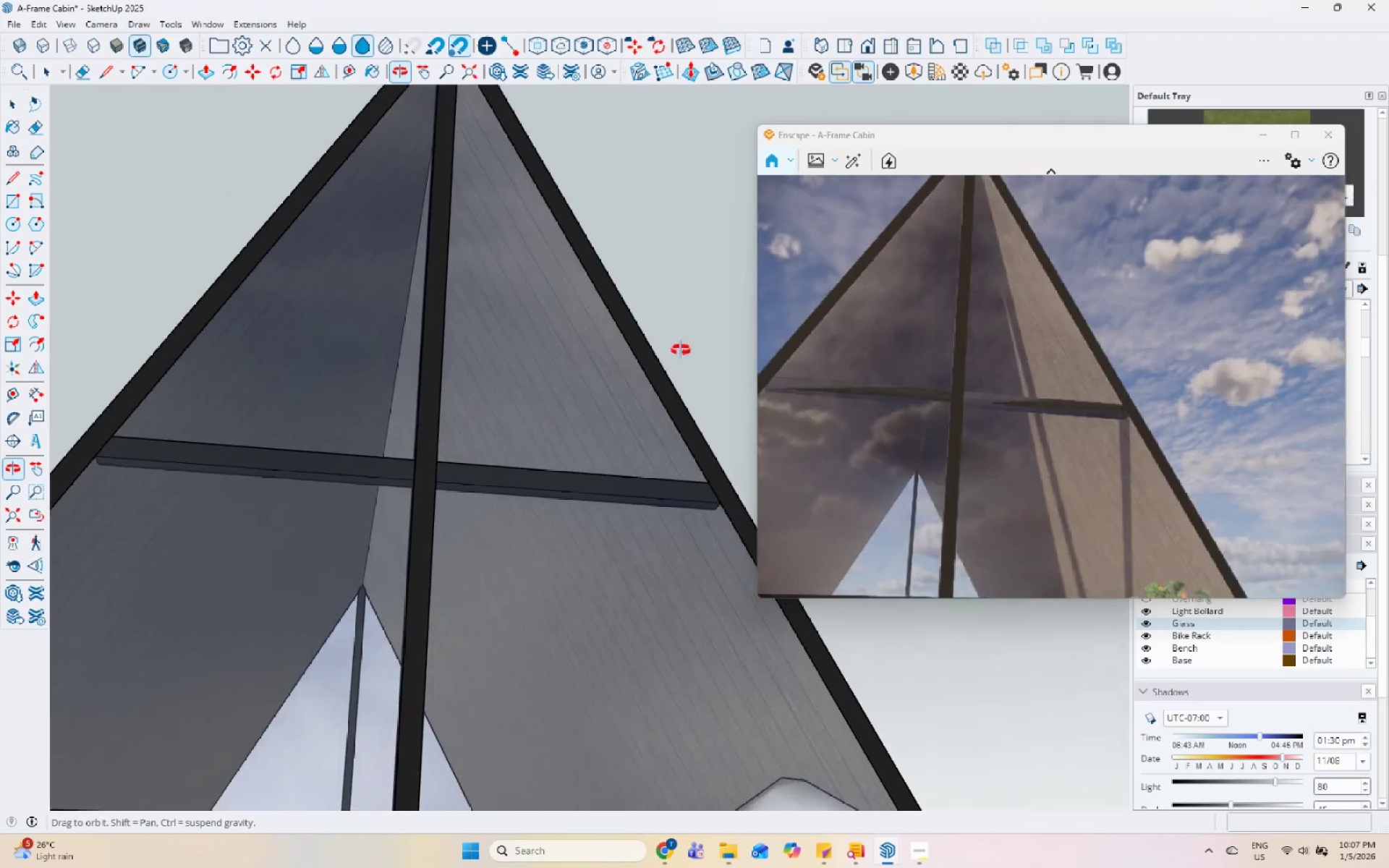 
scroll: coordinate [550, 643], scroll_direction: down, amount: 13.0